 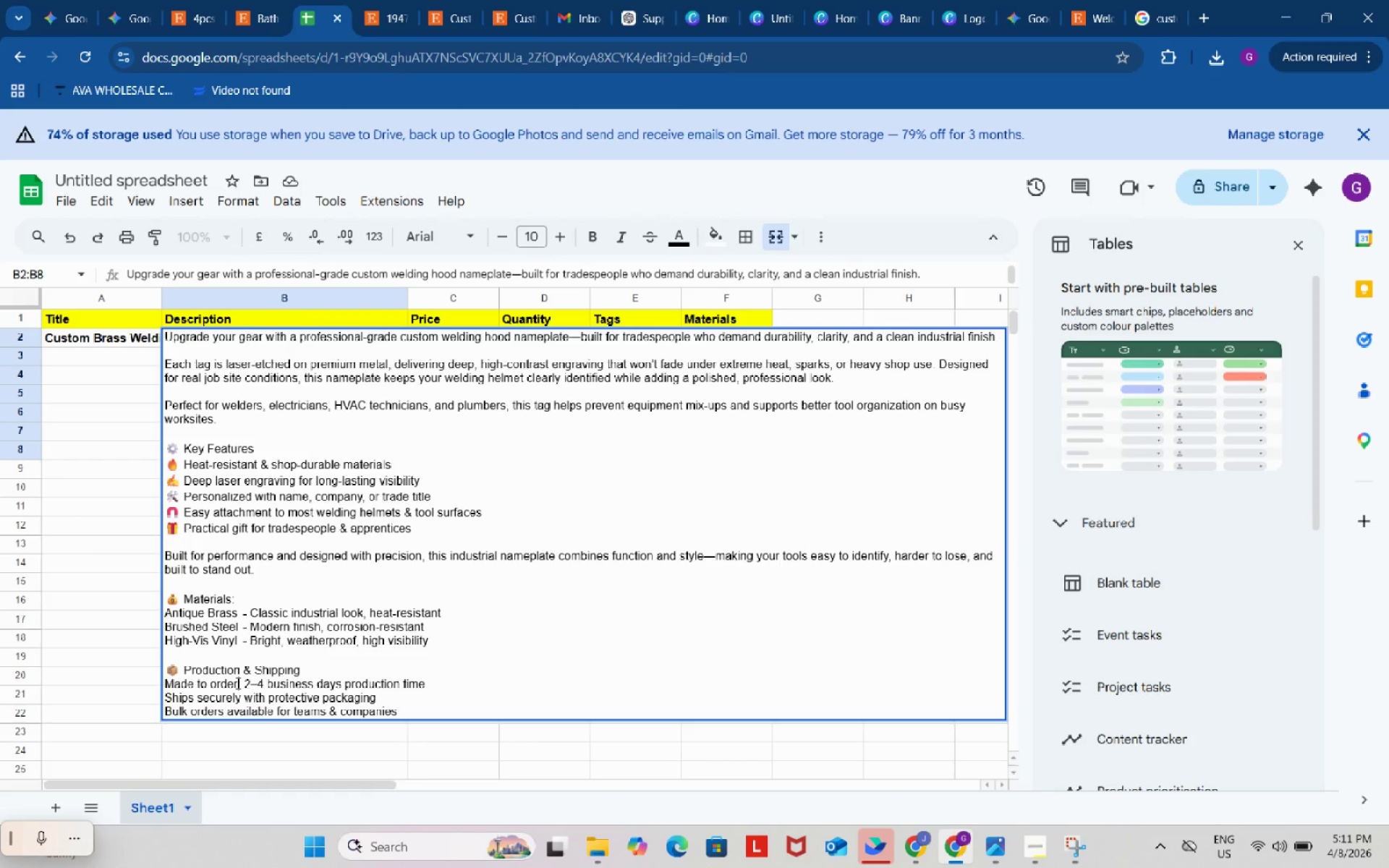 
left_click([265, 693])
 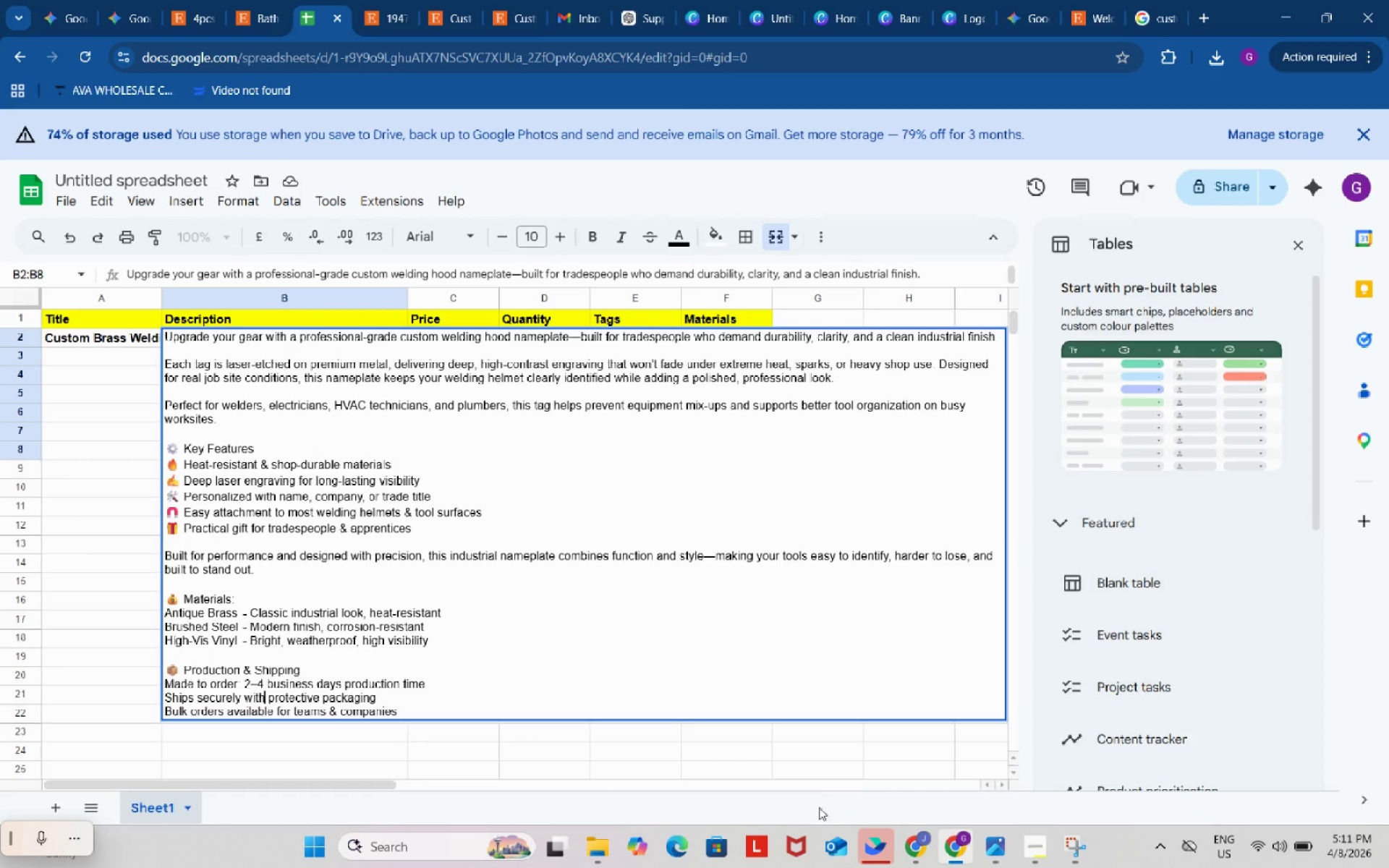 
left_click([916, 852])
 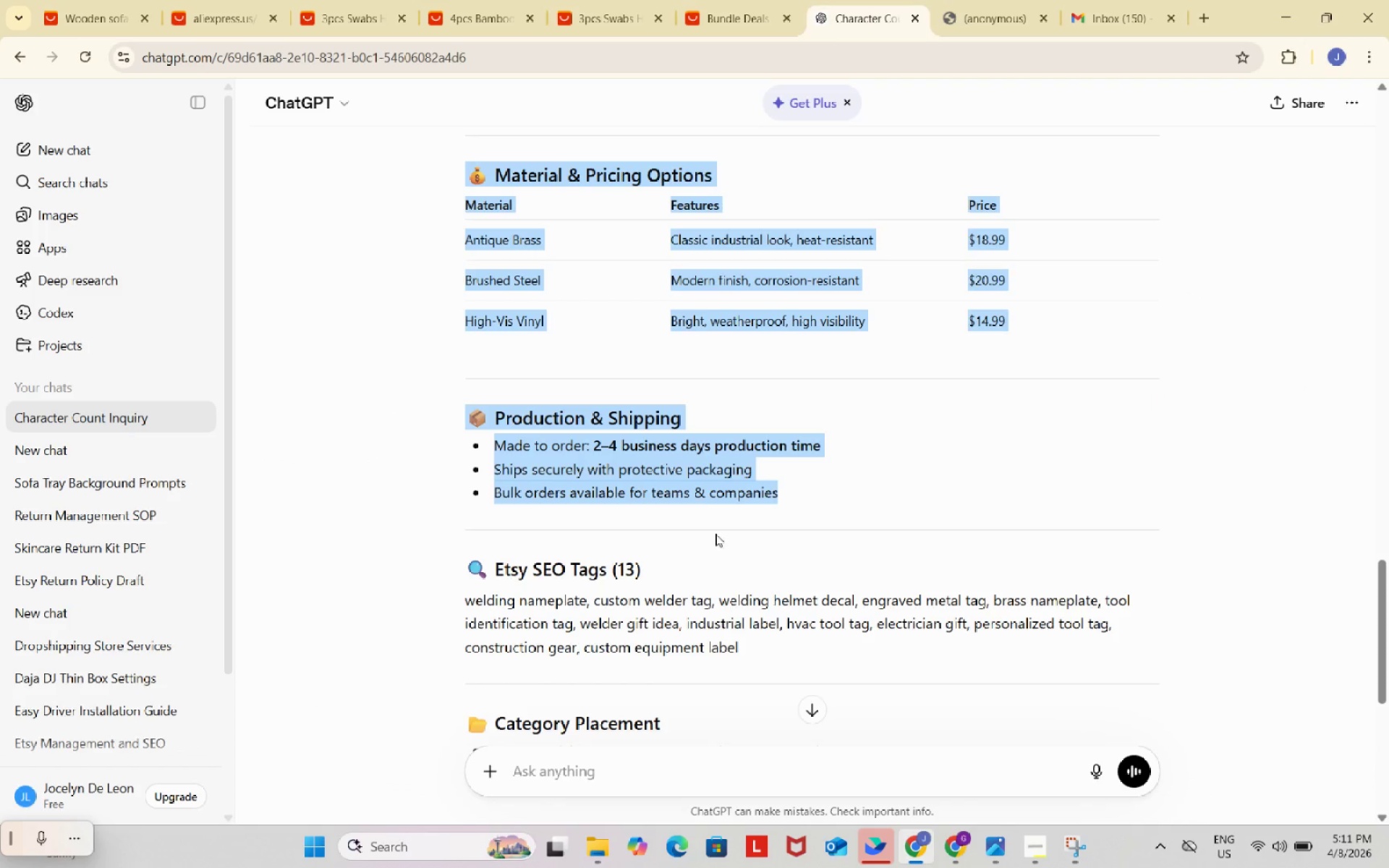 
scroll: coordinate [696, 490], scroll_direction: down, amount: 4.0
 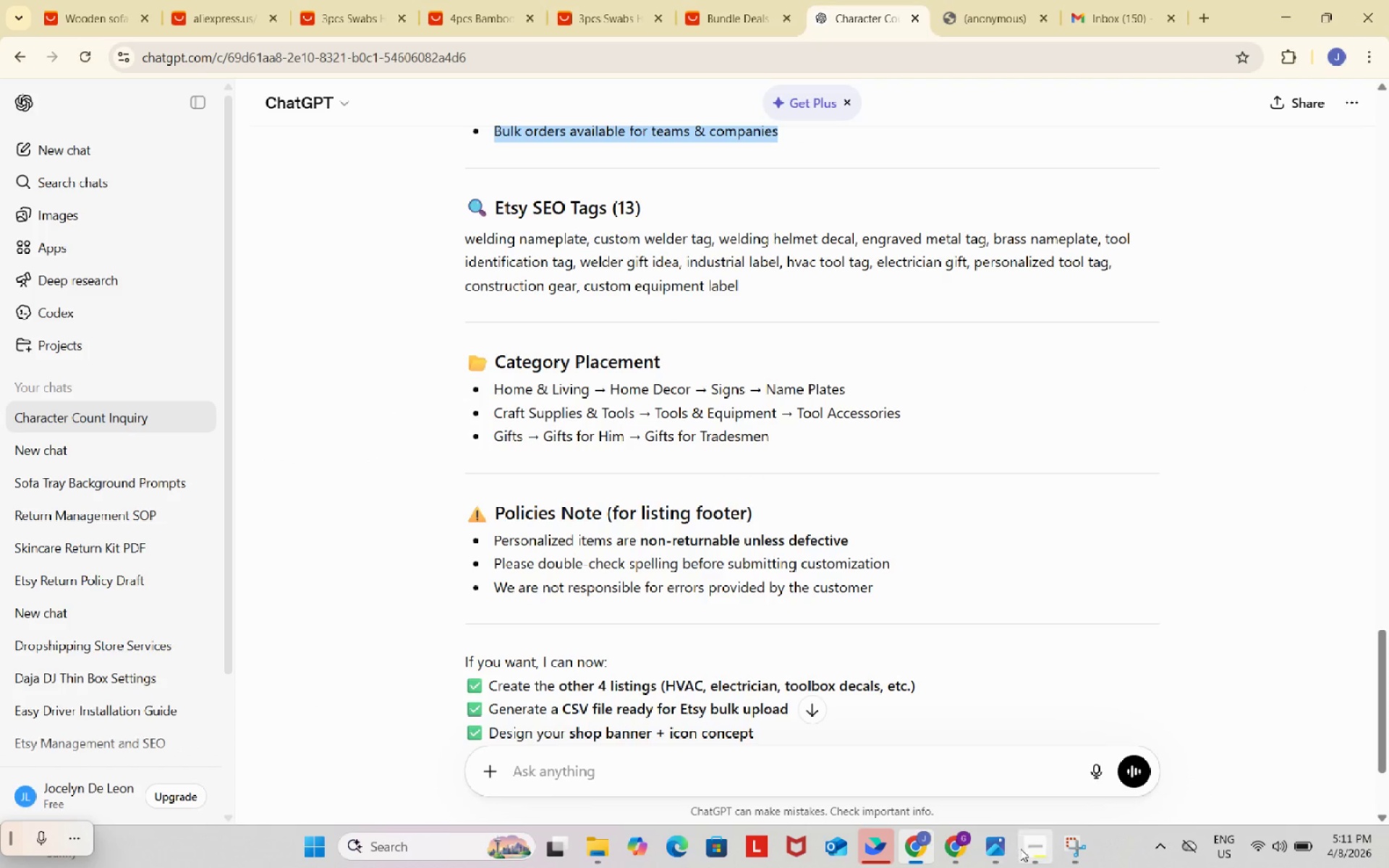 
left_click([1026, 843])